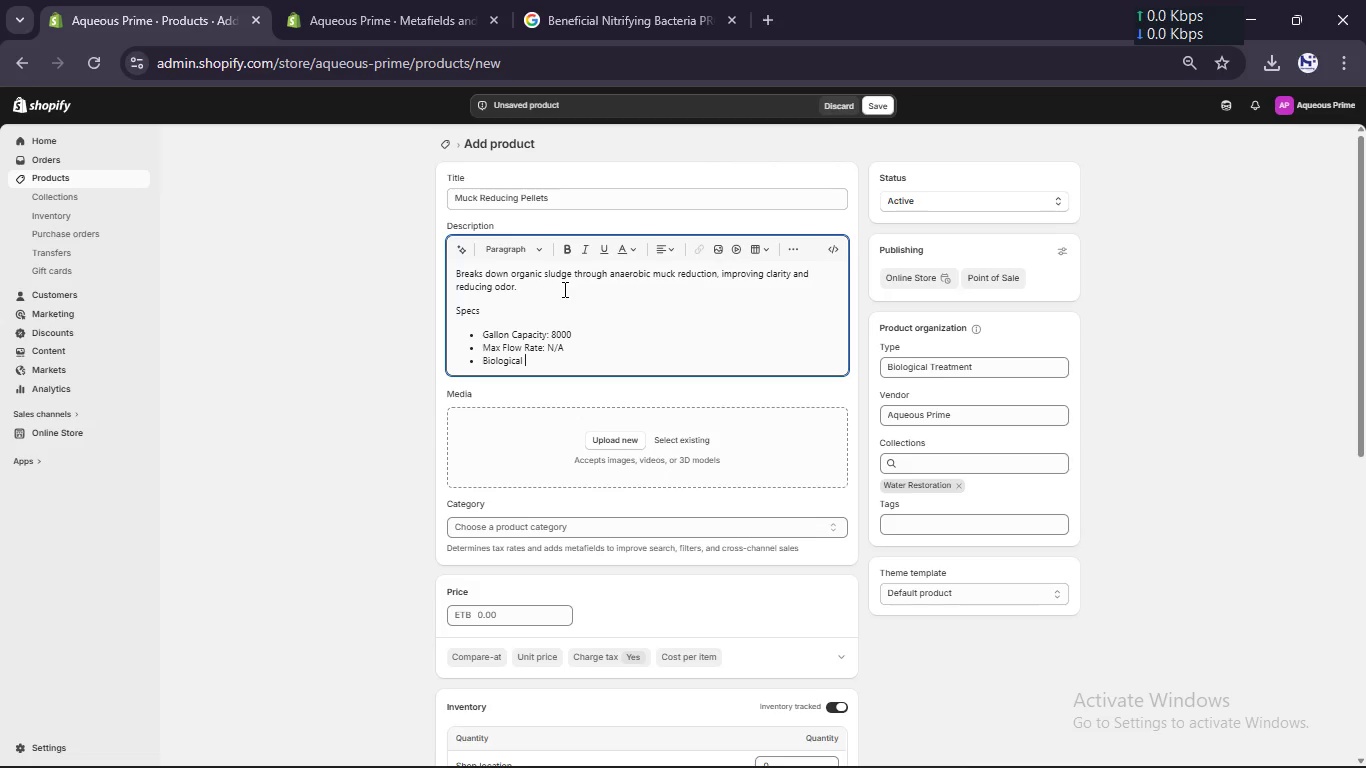 
scroll: coordinate [679, 463], scroll_direction: none, amount: 0.0
 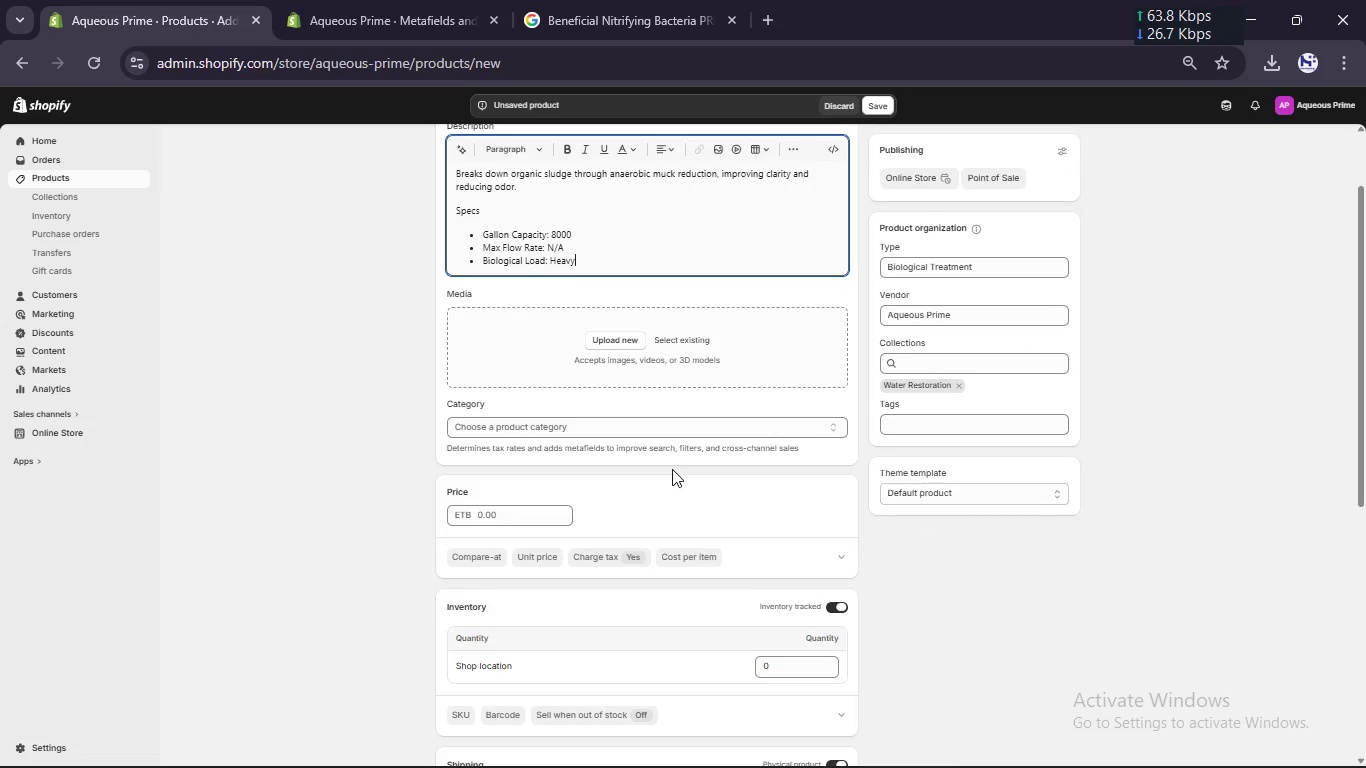 
scroll: coordinate [672, 471], scroll_direction: down, amount: 2.0
 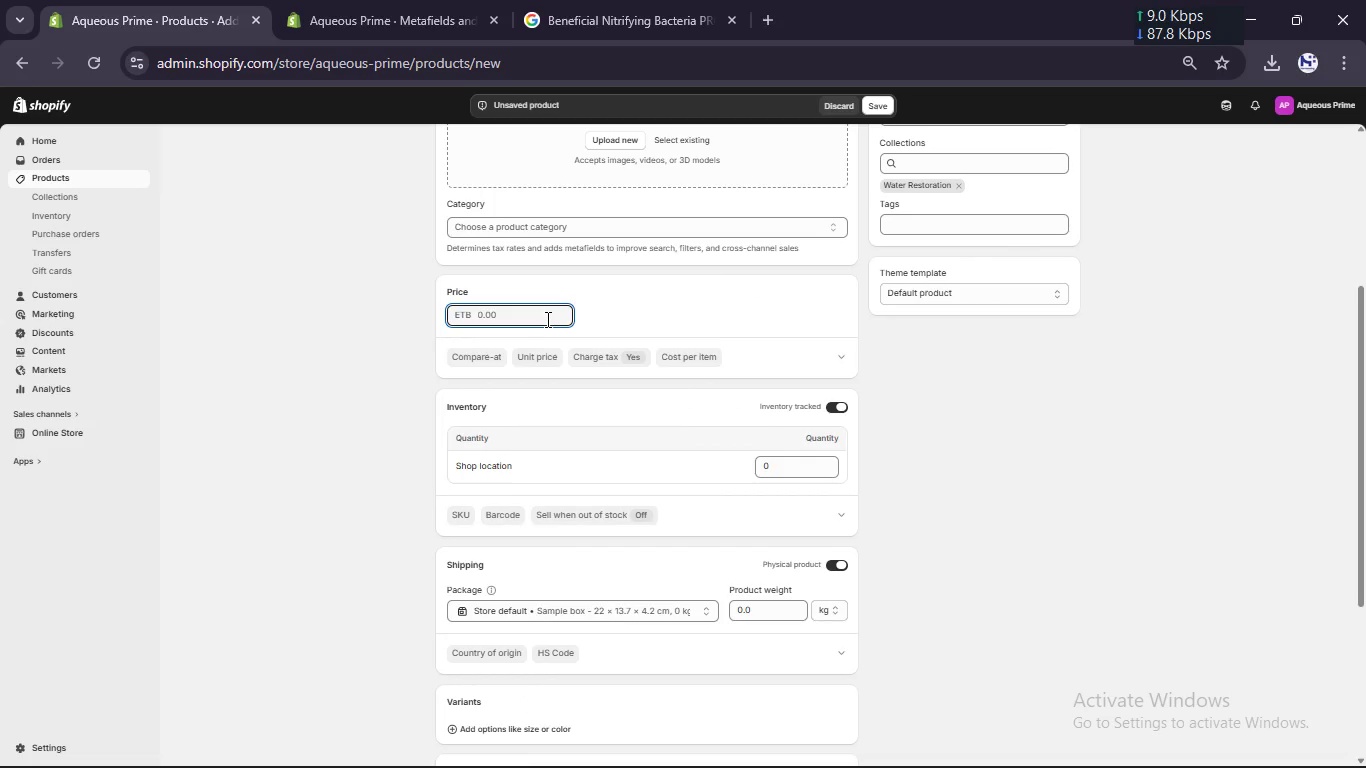 
key(Numpad4)
 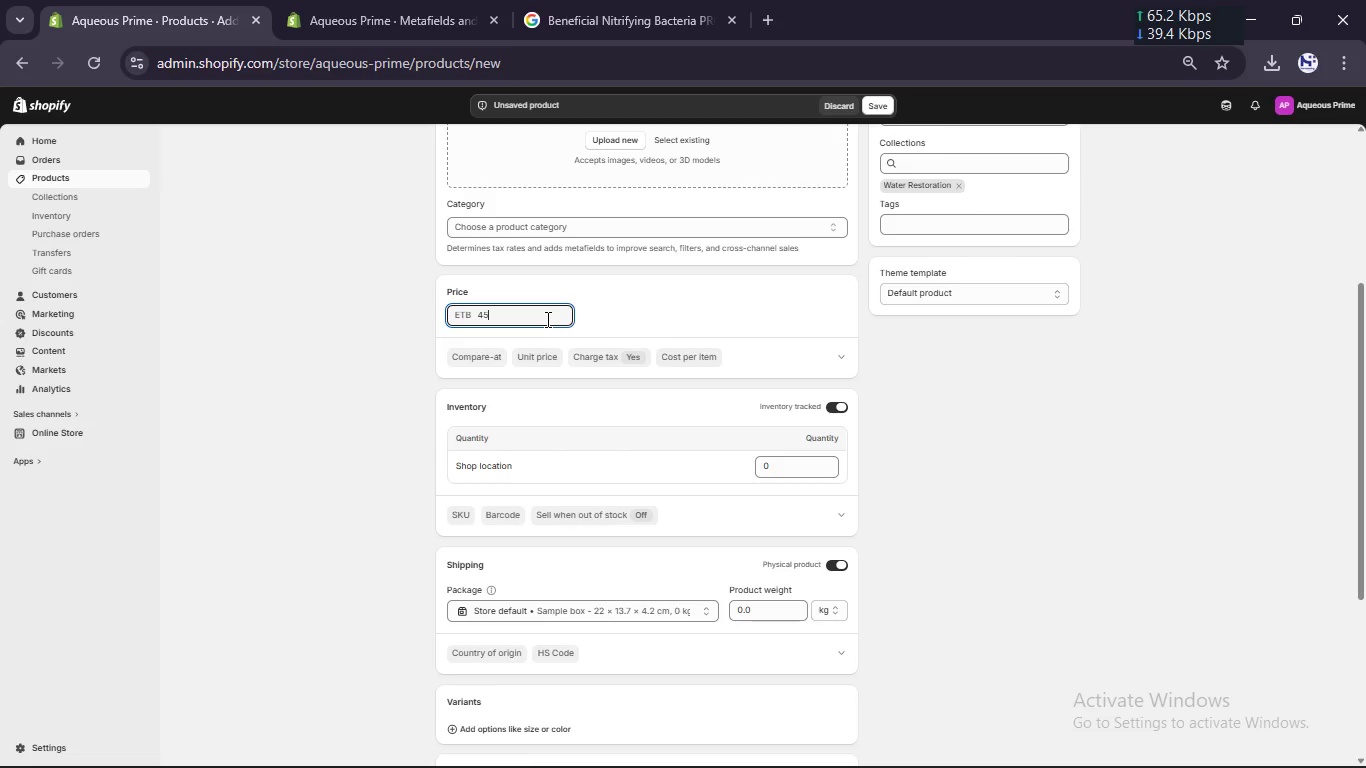 
key(Numpad5)
 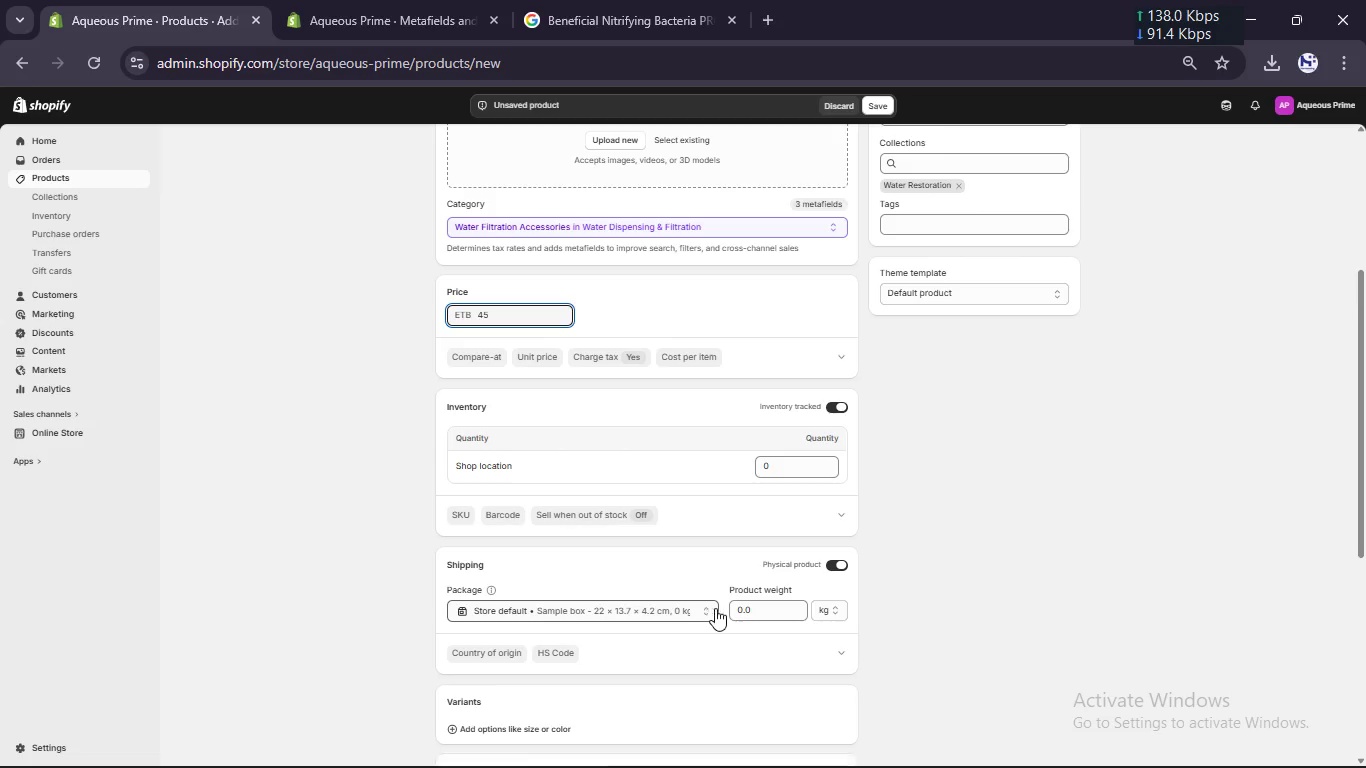 
double_click([732, 608])
 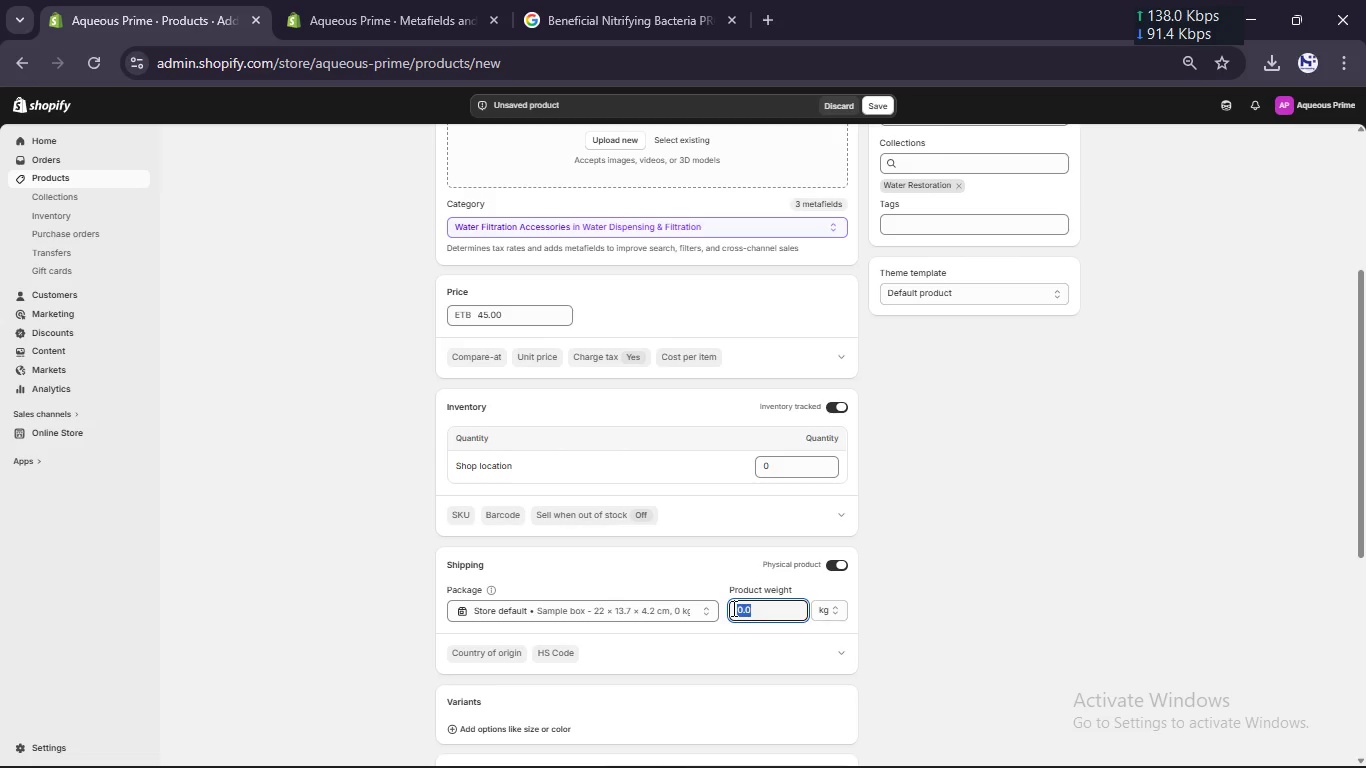 
key(Numpad1)
 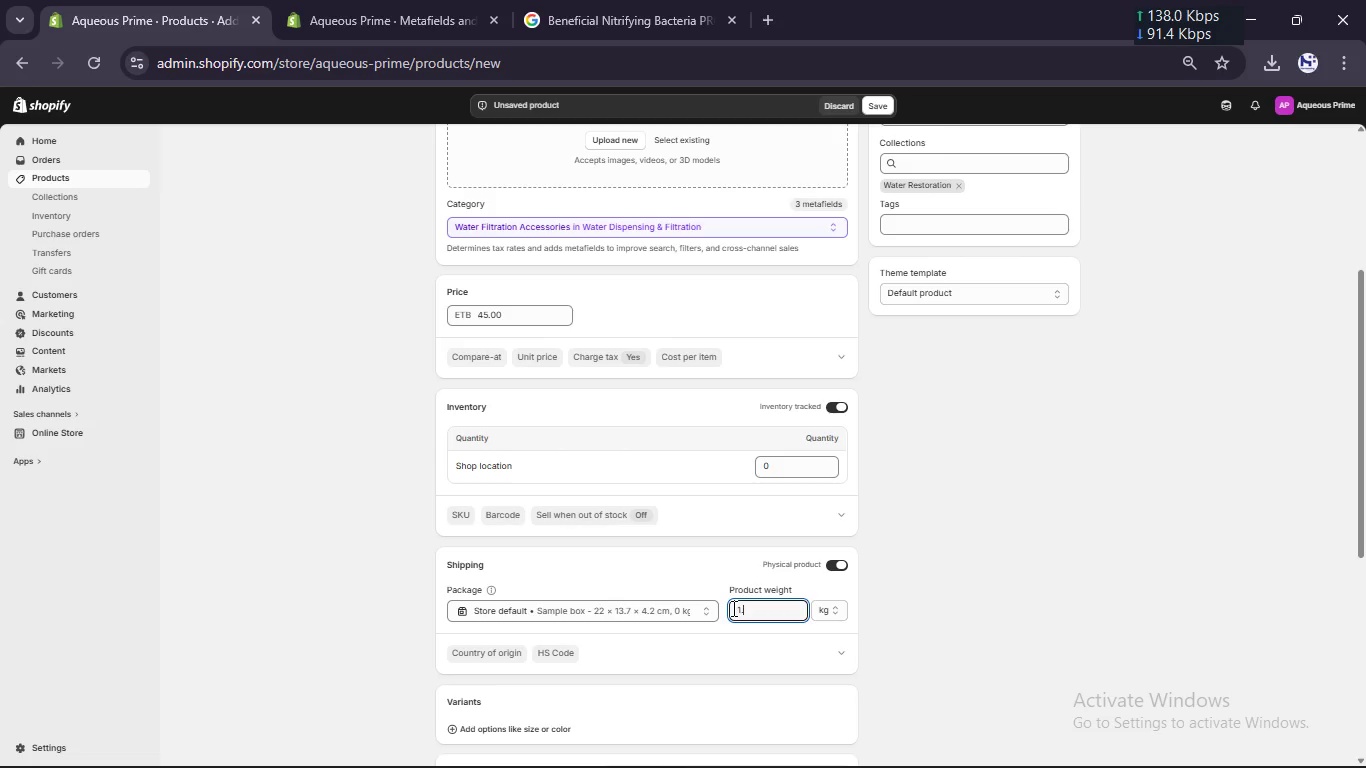 
key(NumpadDecimal)
 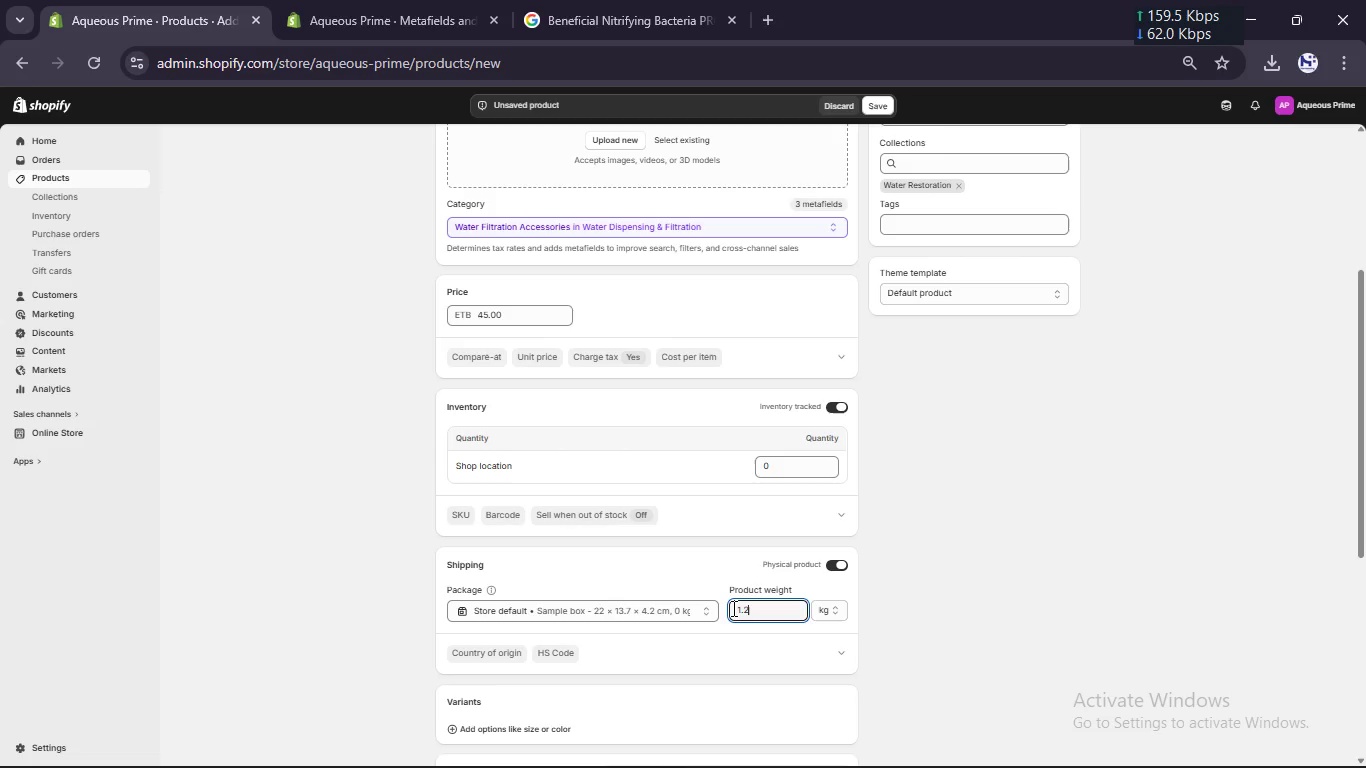 
key(Numpad2)
 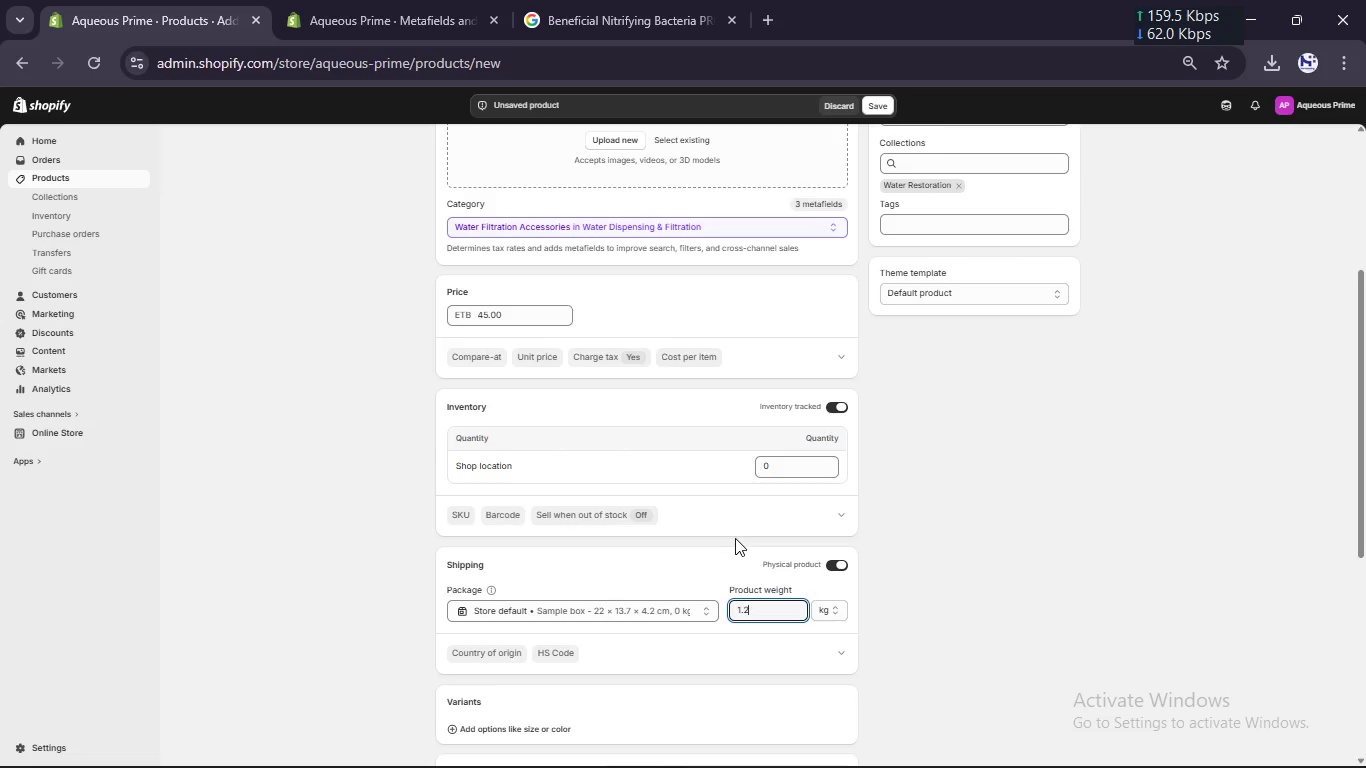 
scroll: coordinate [728, 543], scroll_direction: down, amount: 2.0
 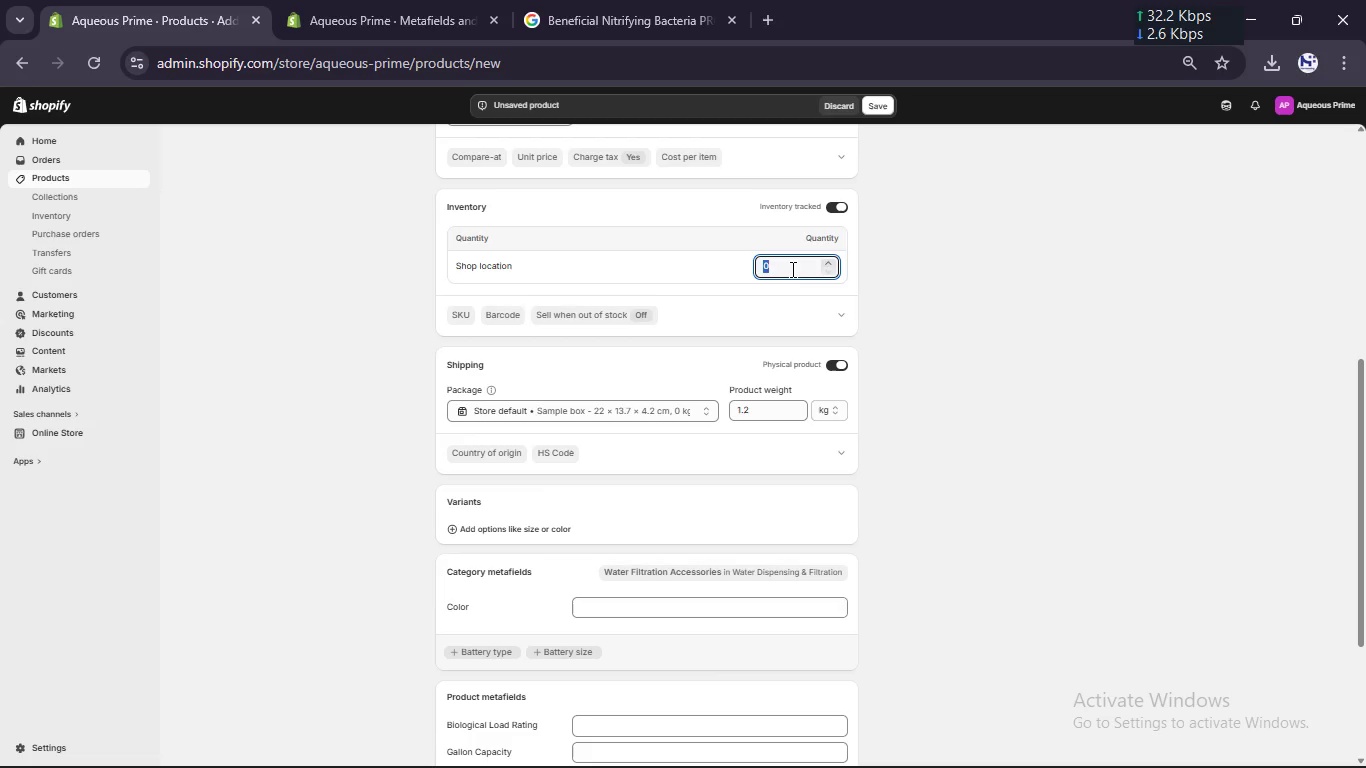 
key(Numpad5)
 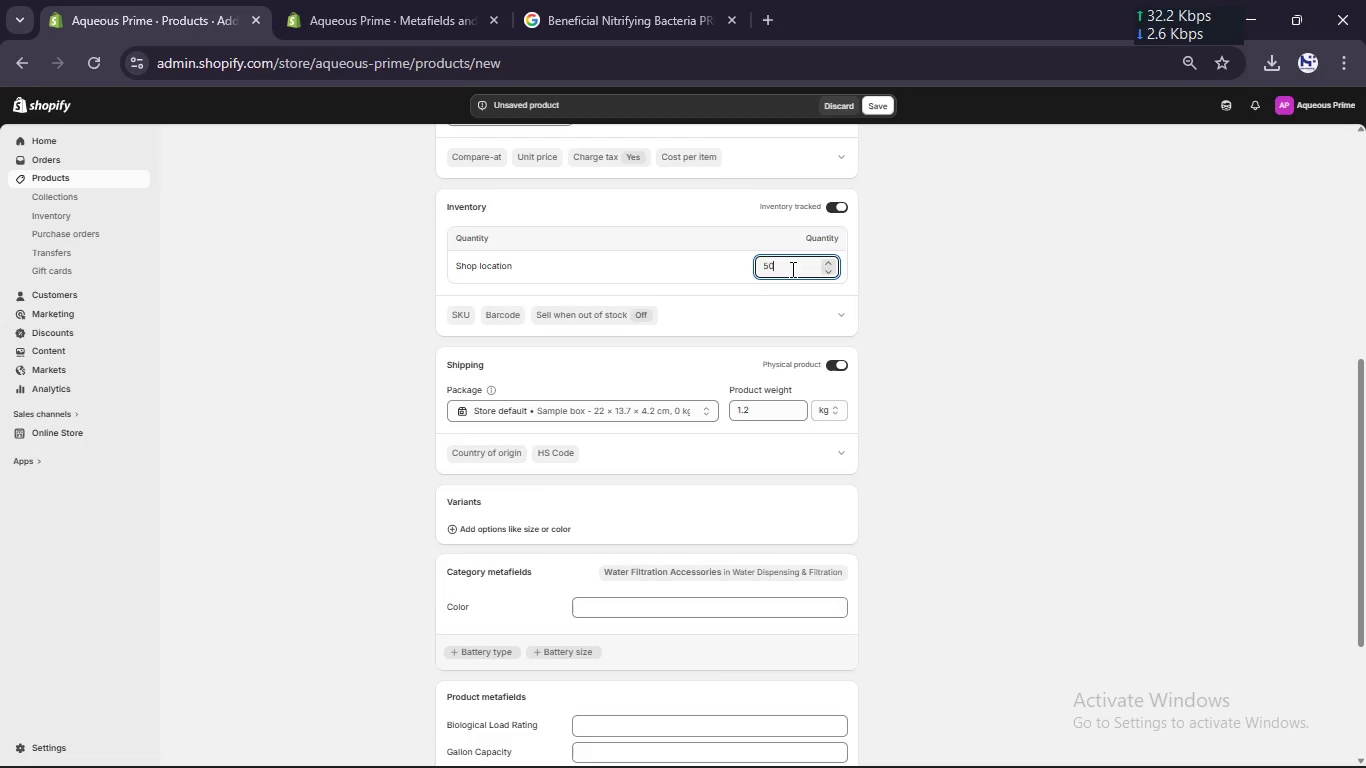 
key(Numpad0)
 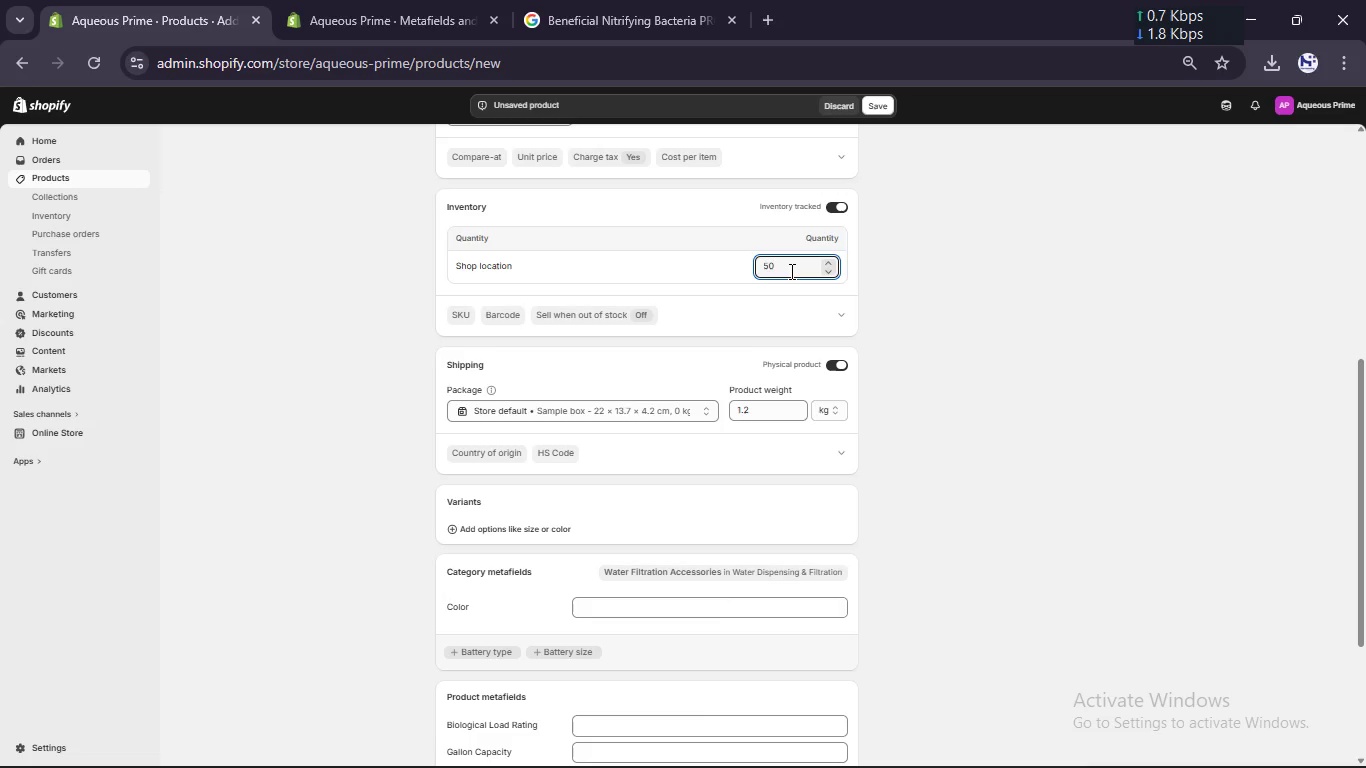 
wait(36.52)
 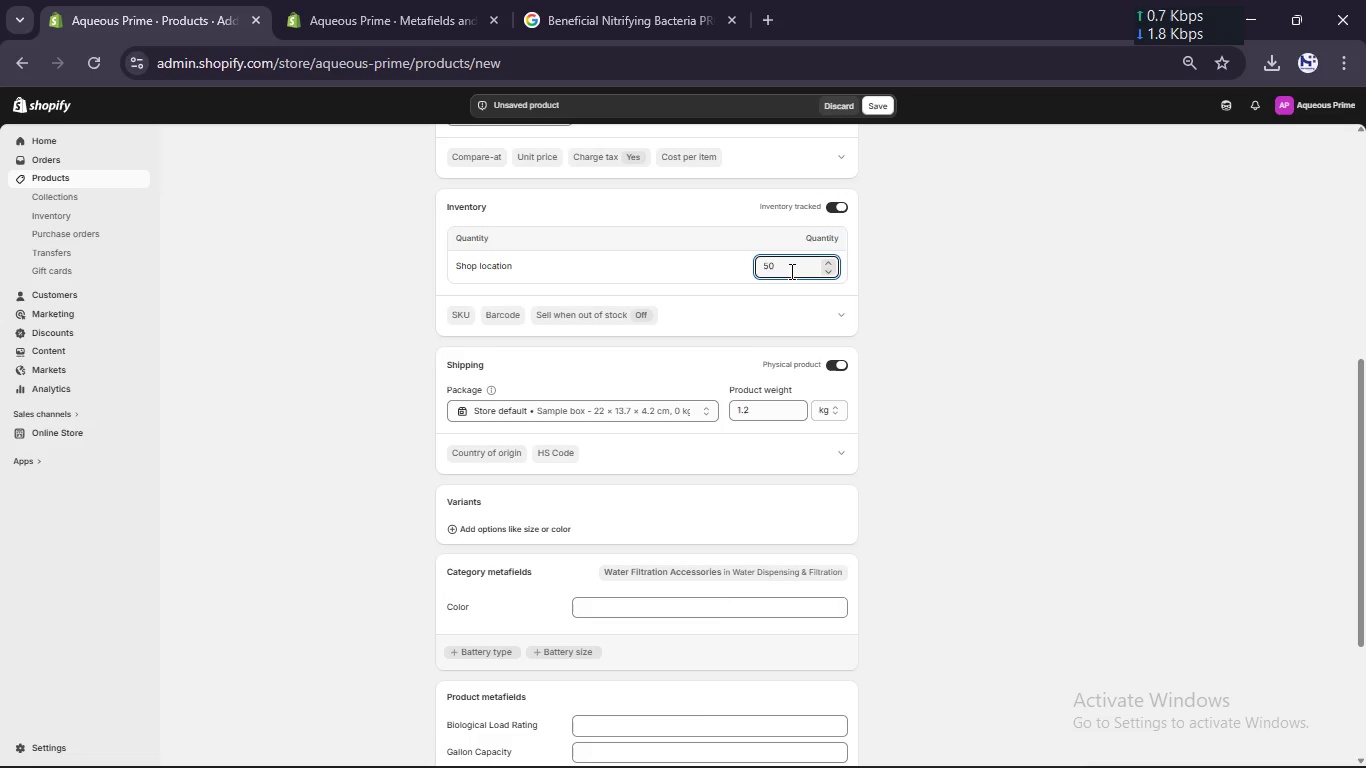 
scroll: coordinate [586, 478], scroll_direction: down, amount: 3.0
 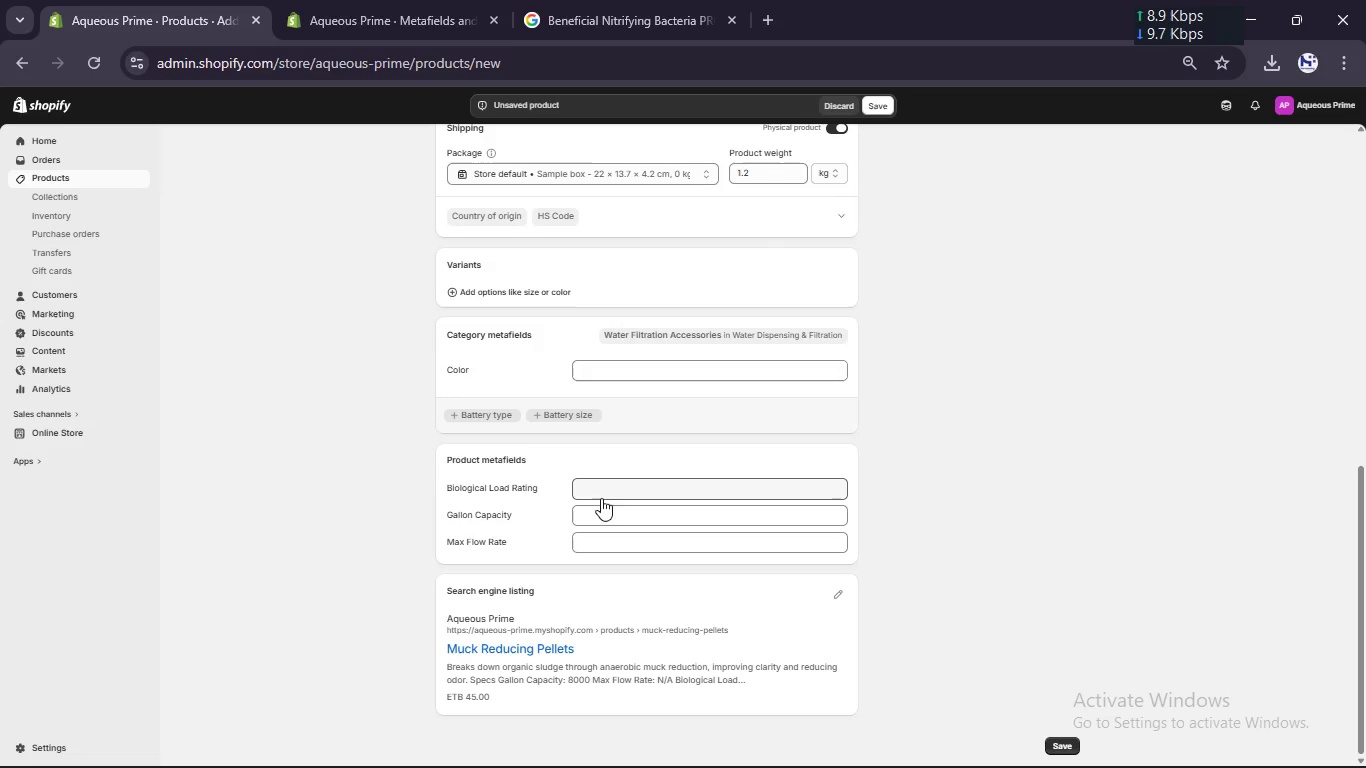 
left_click([601, 500])
 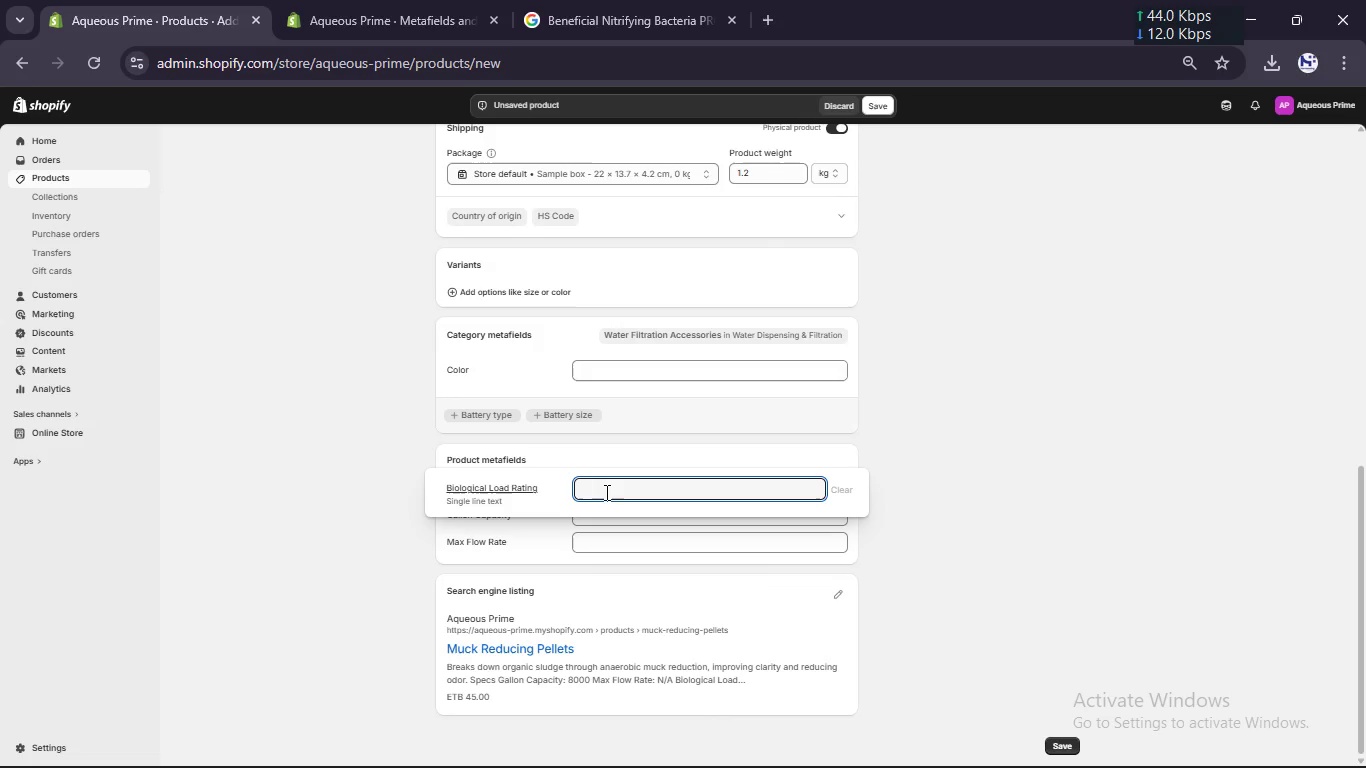 
type(Heavy)
 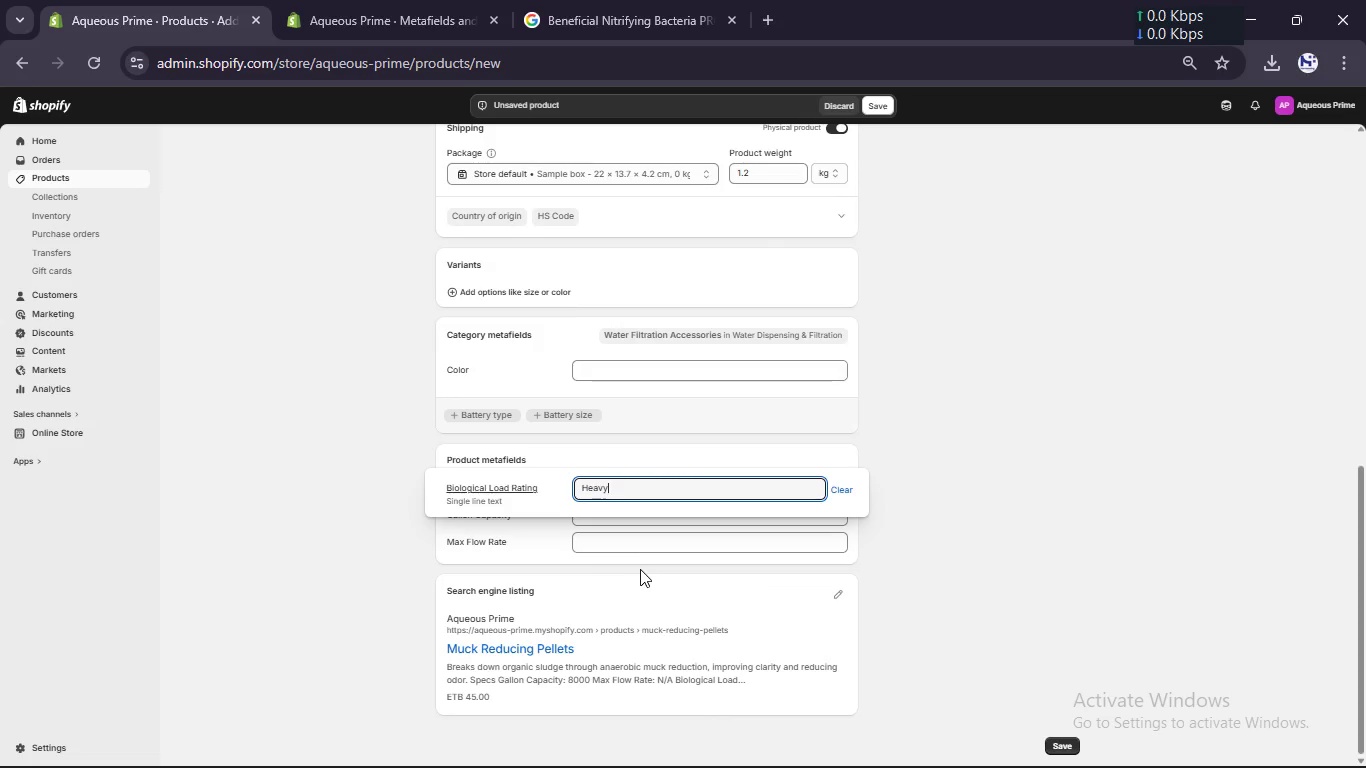 
left_click([644, 552])
 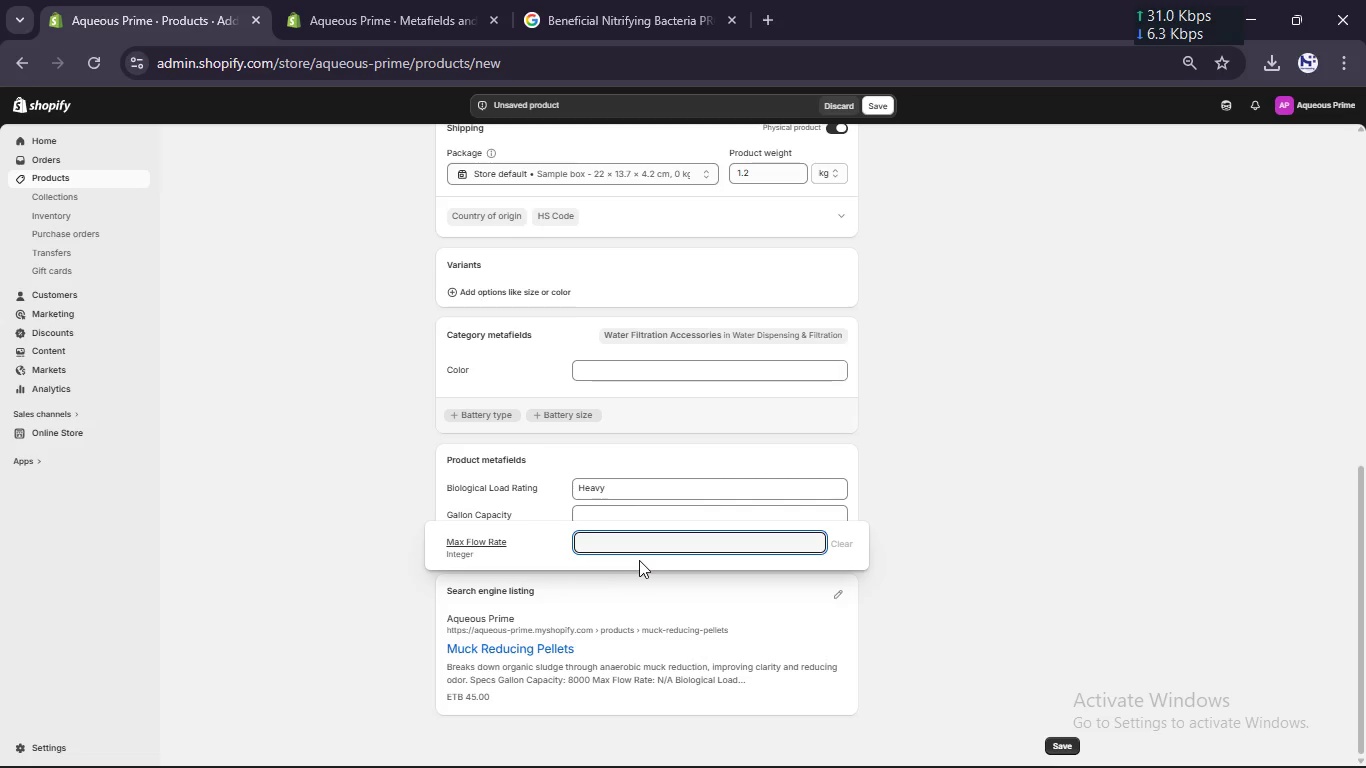 
left_click([657, 513])
 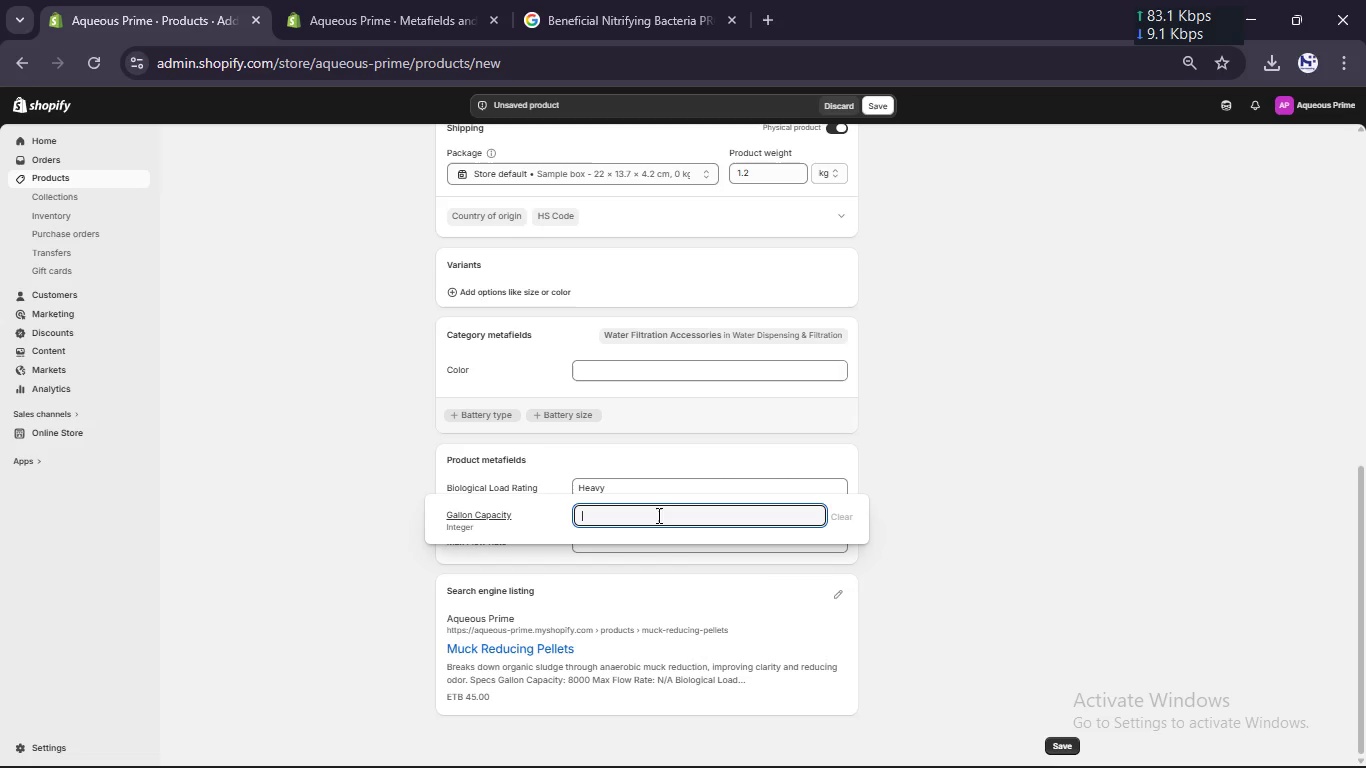 
key(Numpad8)
 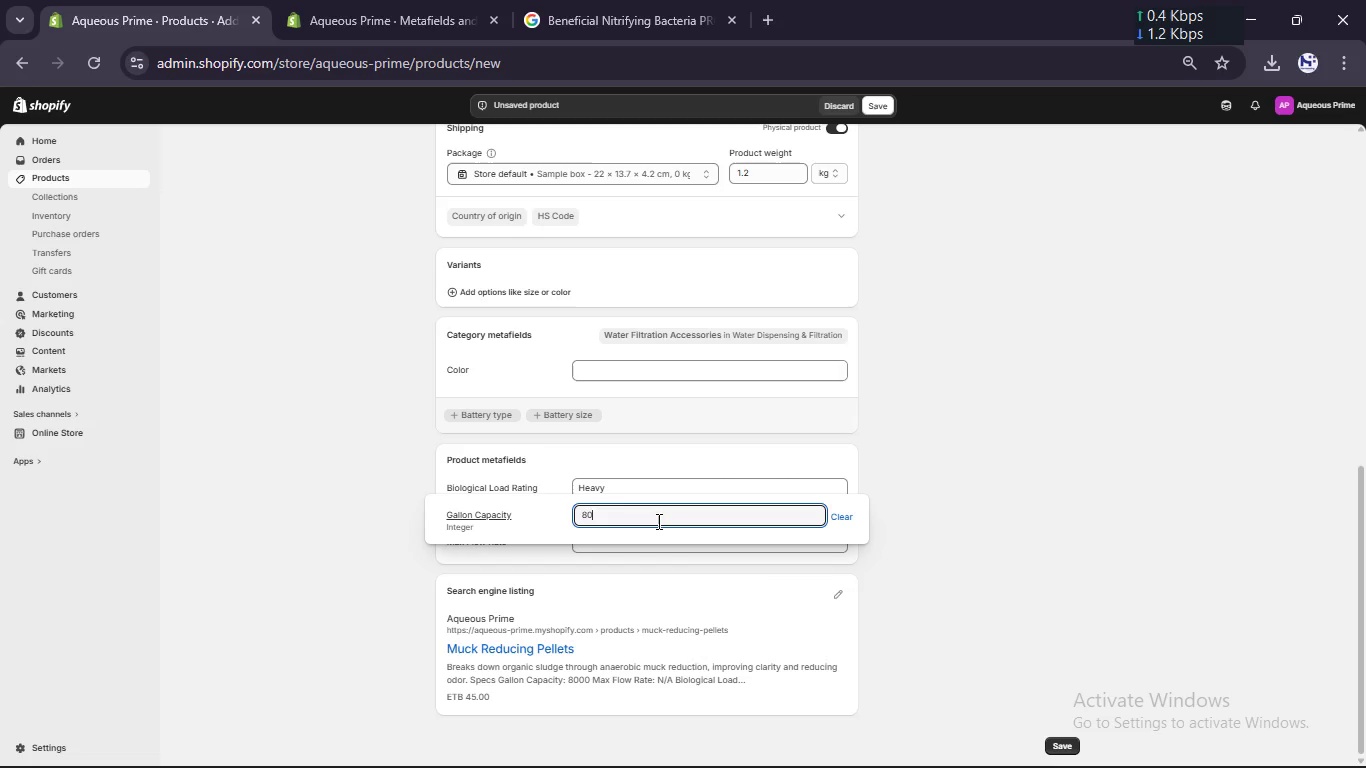 
key(Numpad0)
 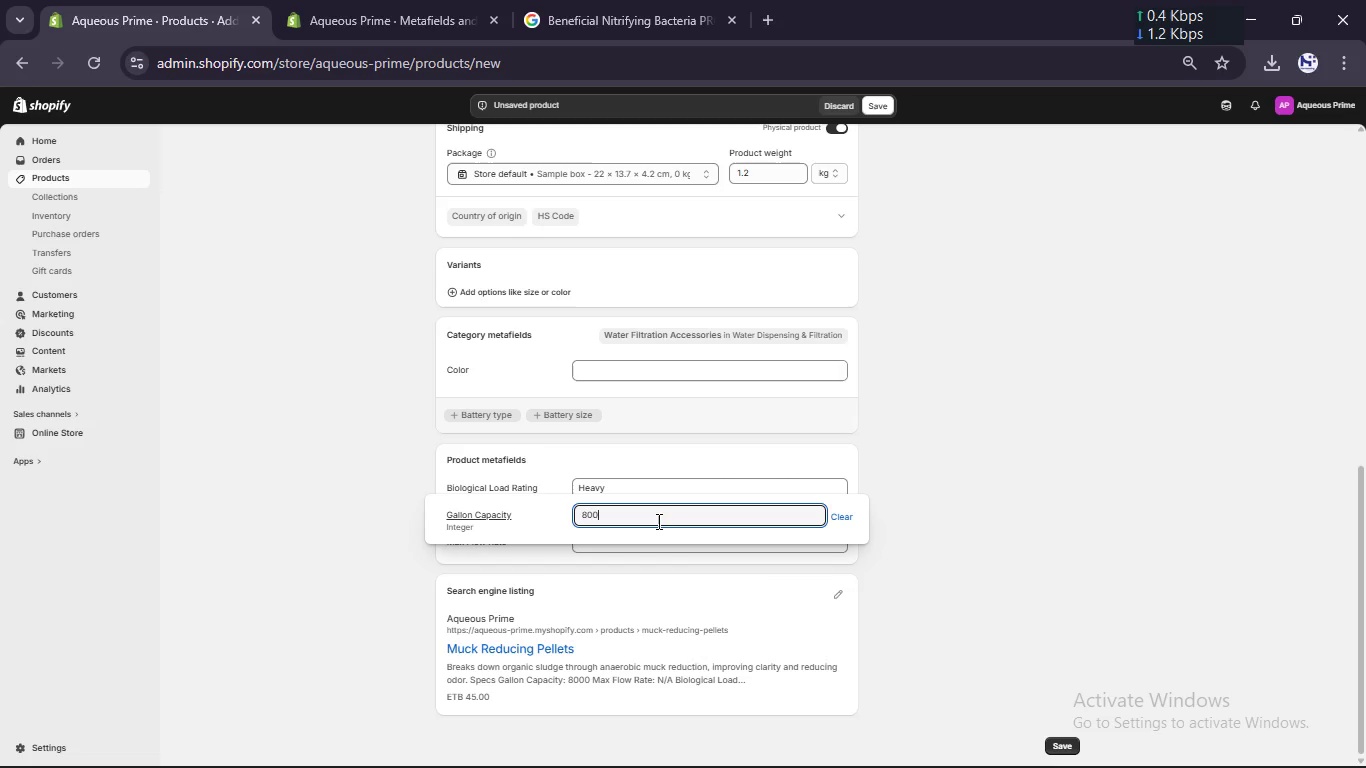 
key(Numpad0)
 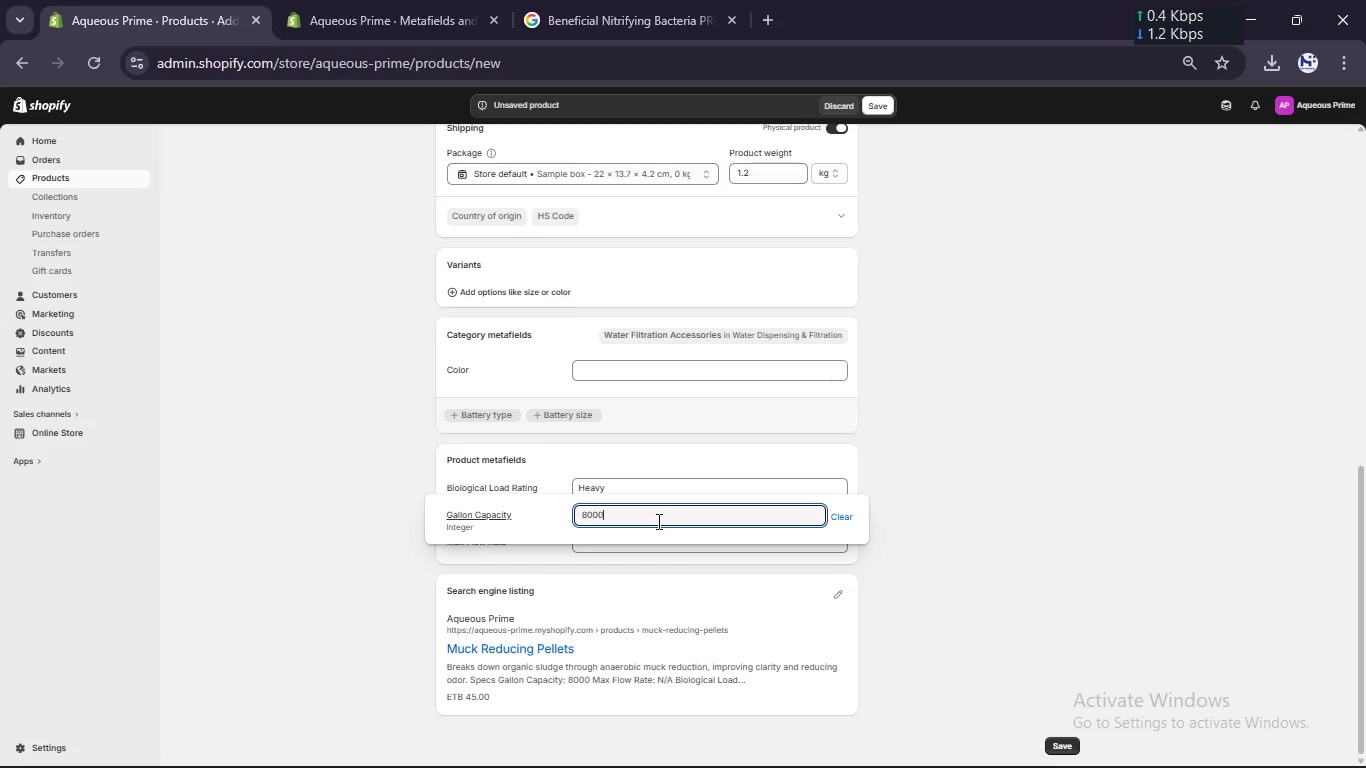 
key(Numpad0)
 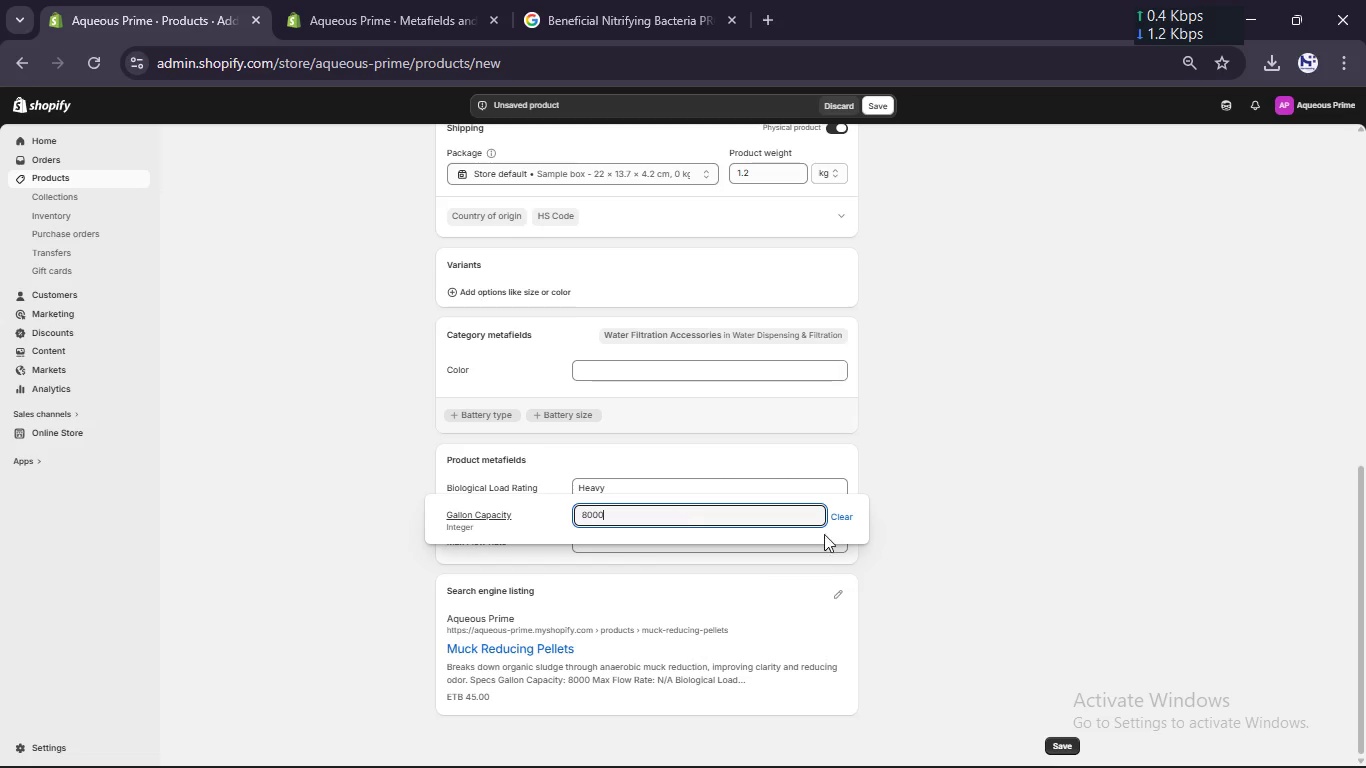 
left_click_drag(start_coordinate=[1089, 545], to_coordinate=[1067, 541])
 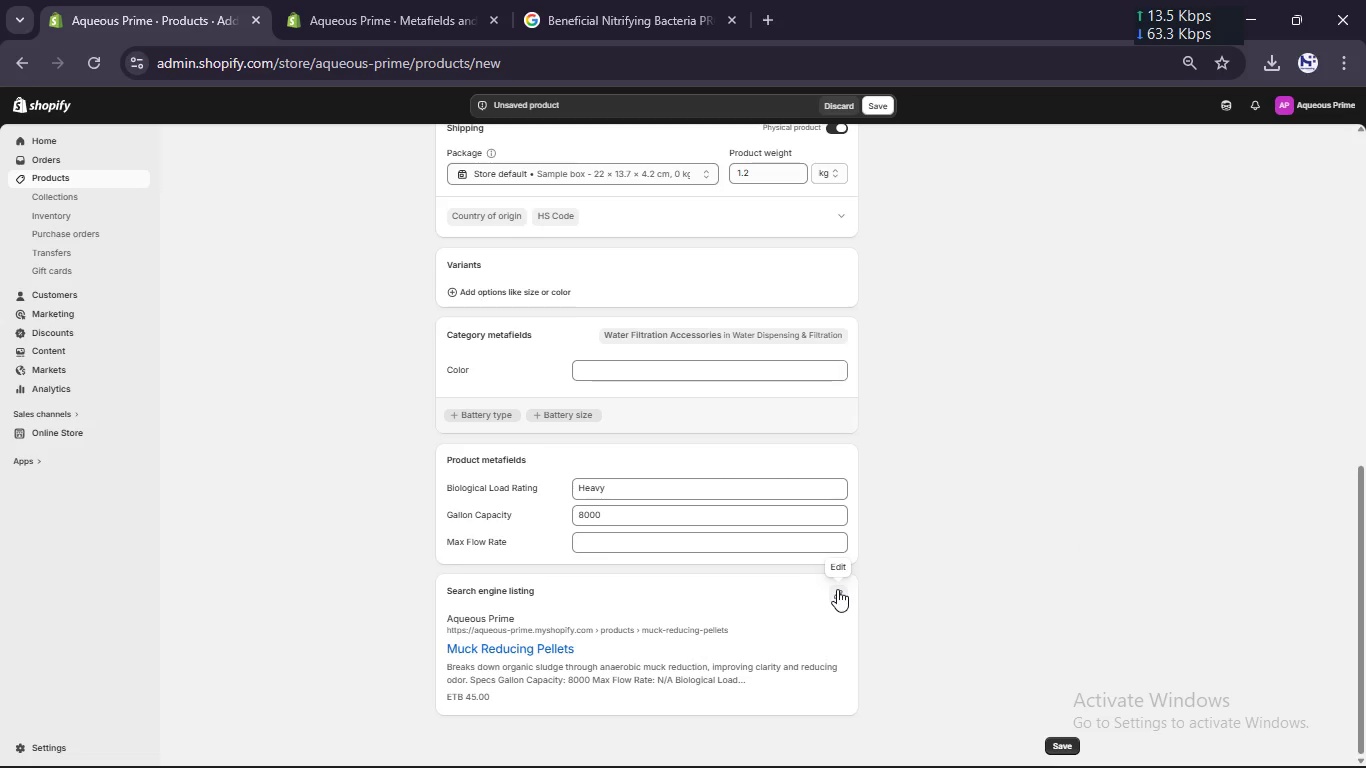 
left_click([837, 589])
 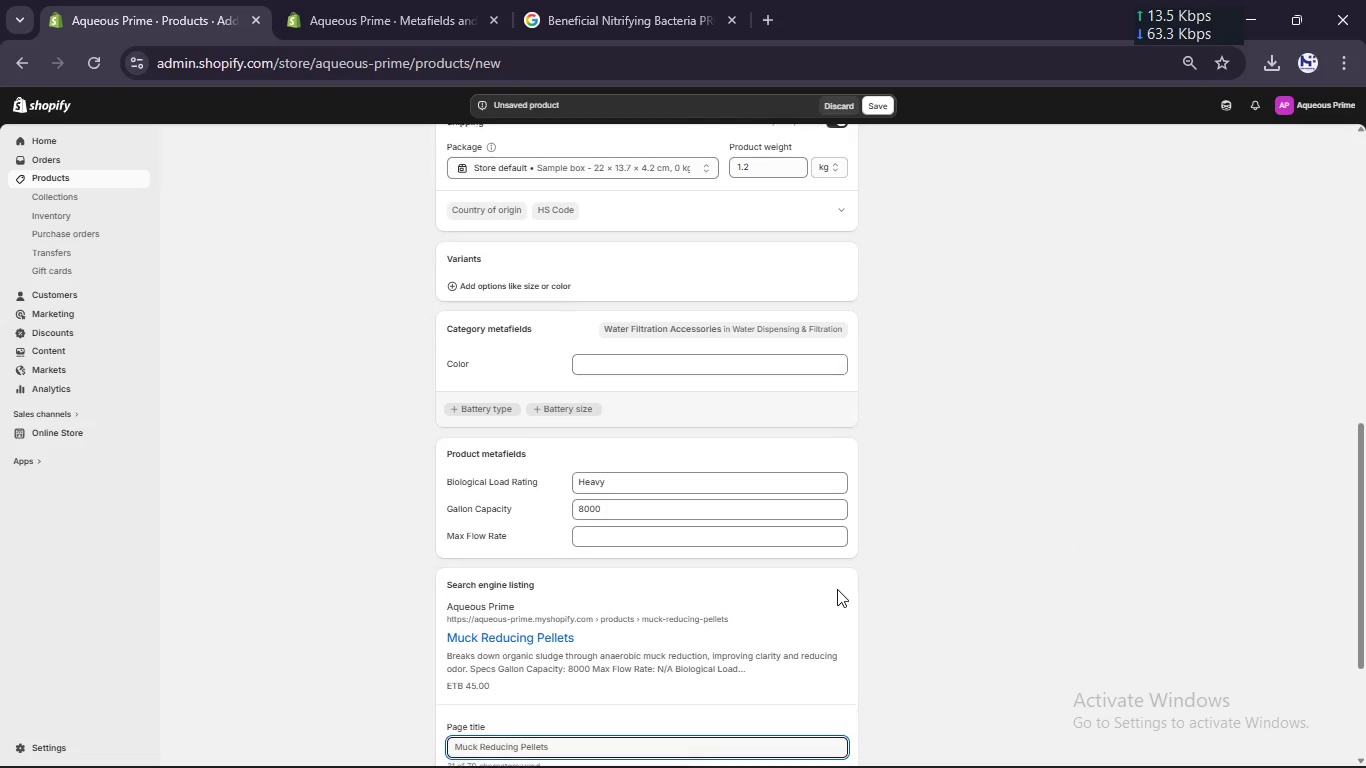 
scroll: coordinate [837, 589], scroll_direction: down, amount: 3.0
 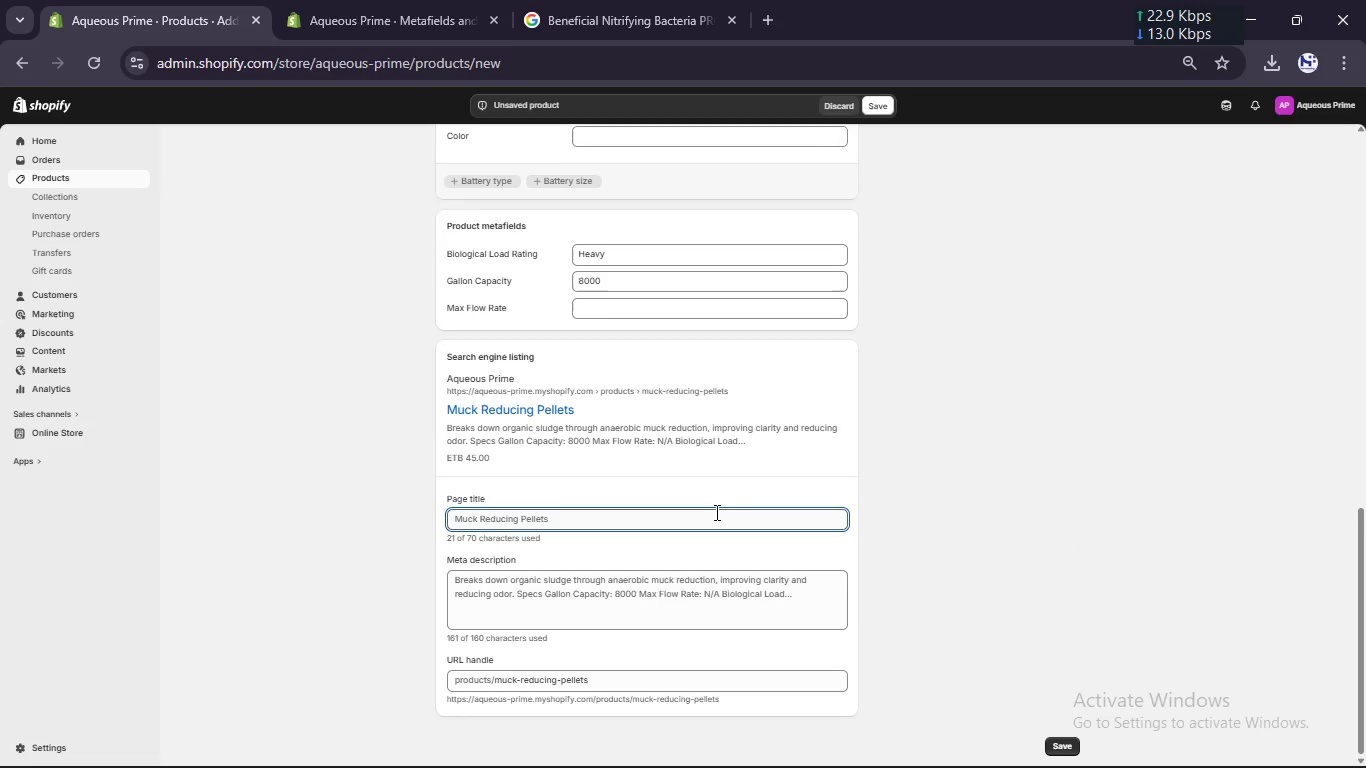 
left_click([715, 512])
 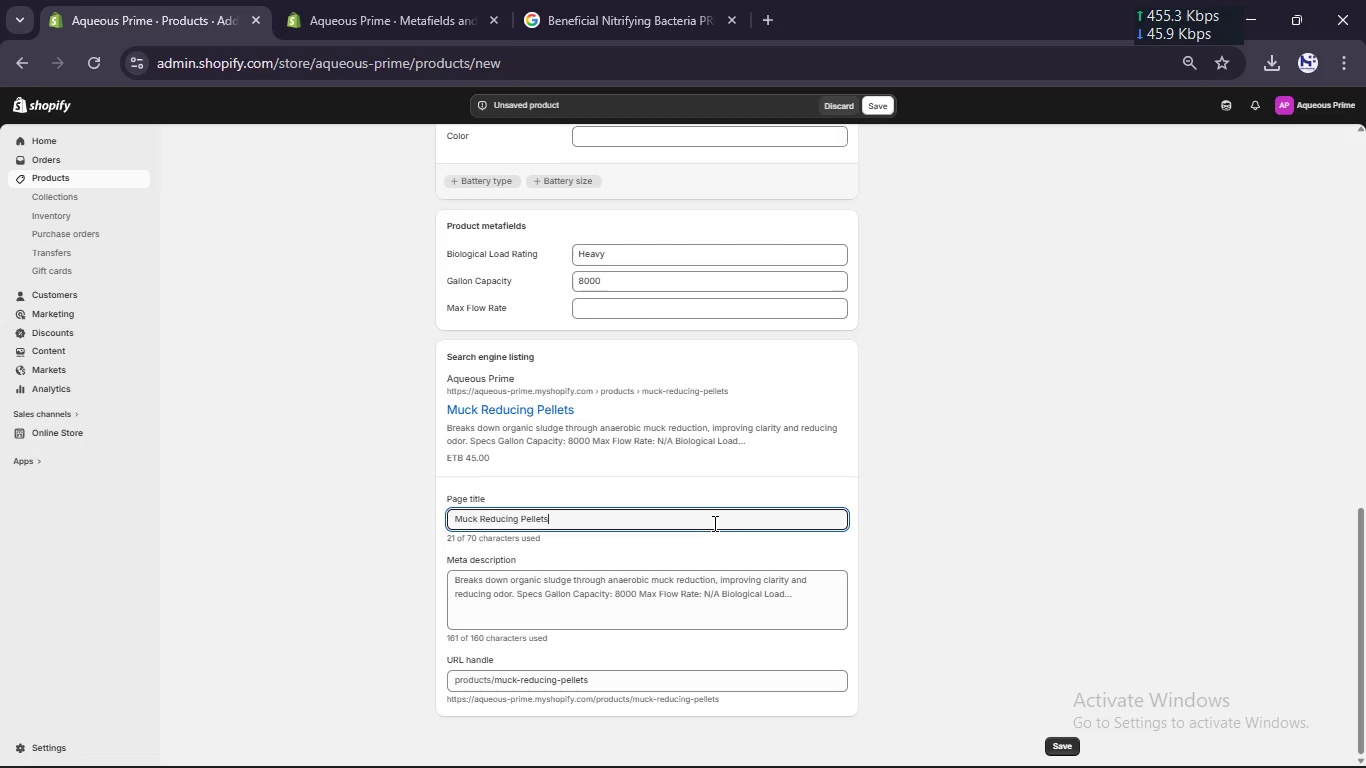 
wait(6.28)
 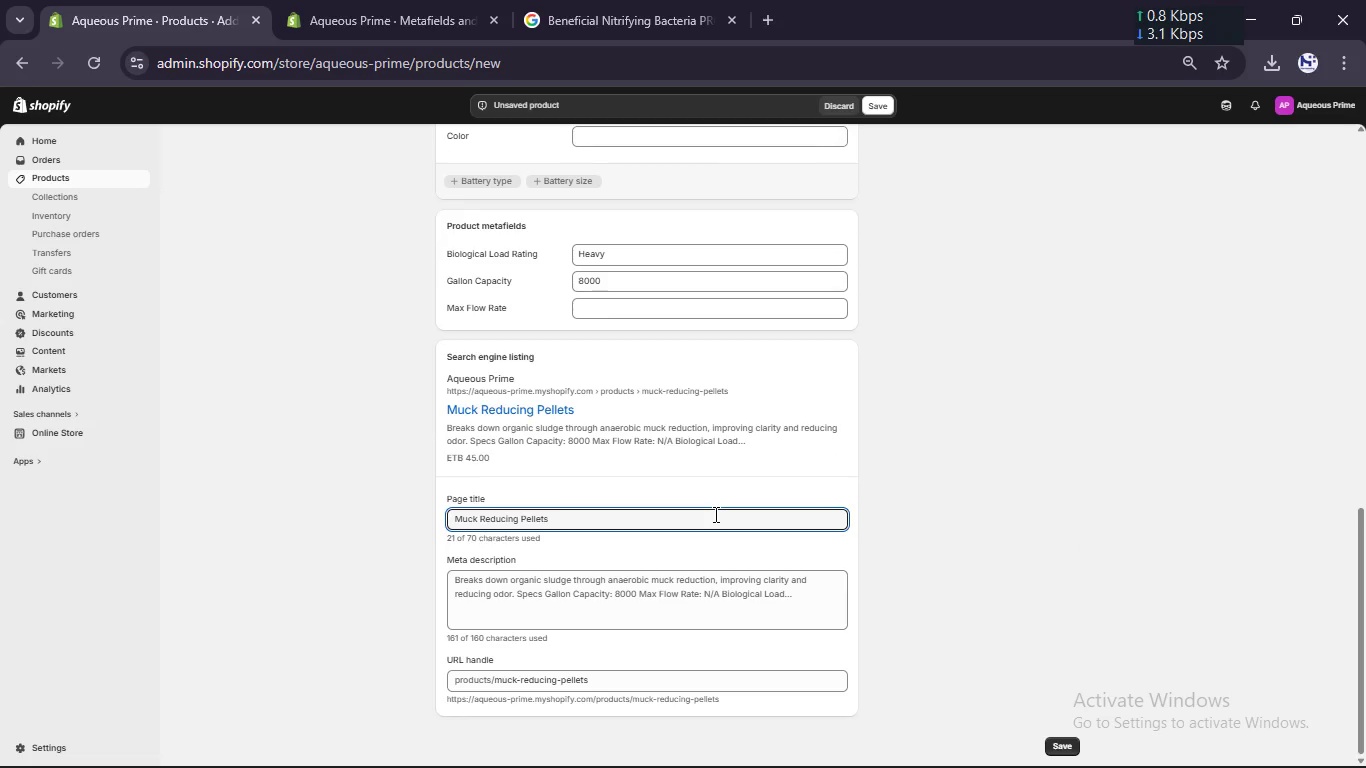 
key(Control+A)
 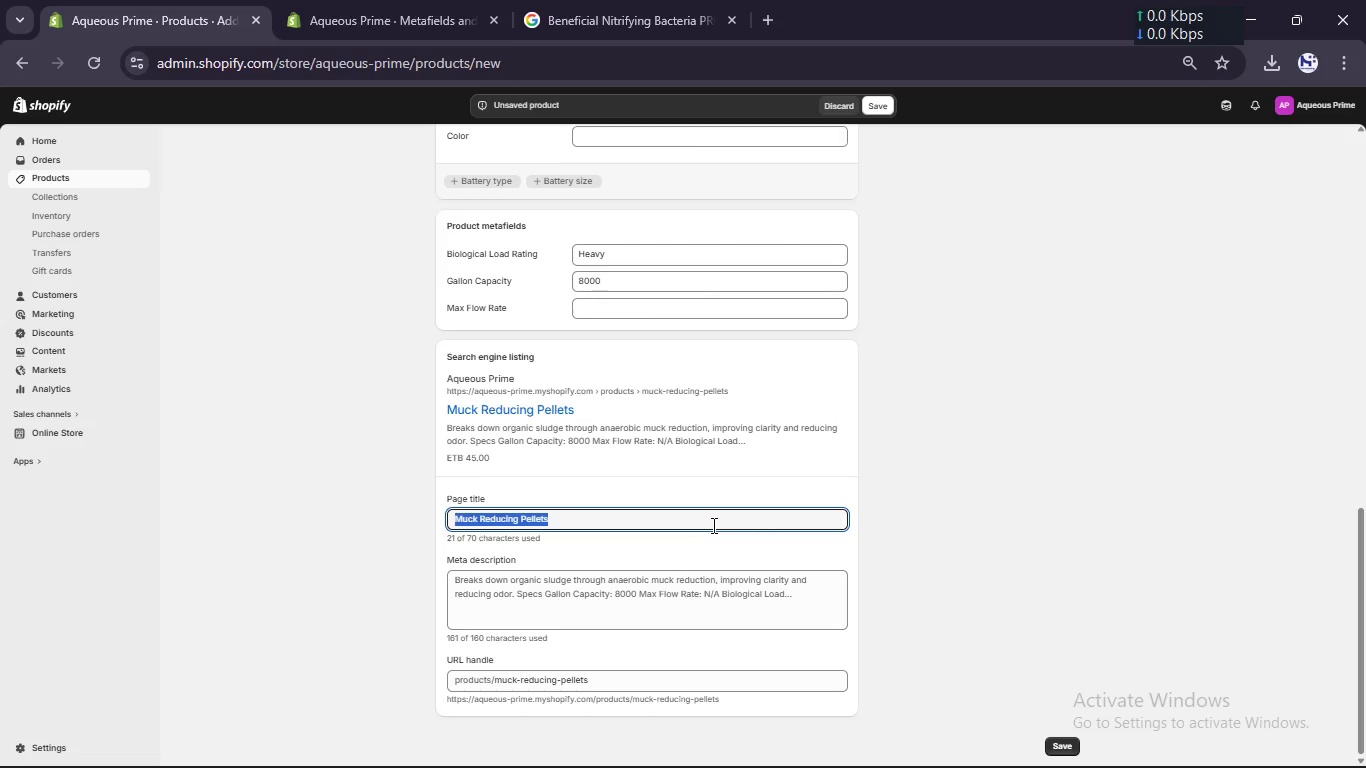 
type(Pond )
 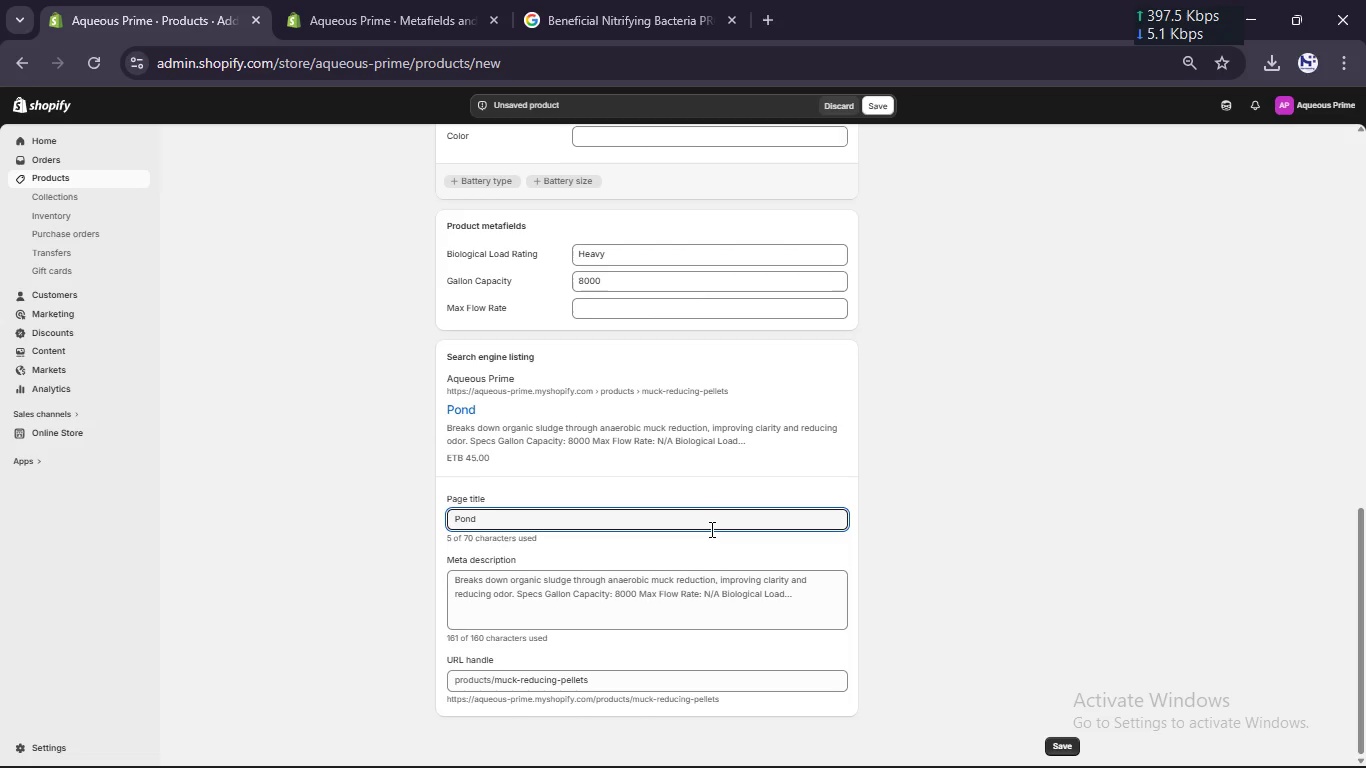 
hold_key(key=ShiftLeft, duration=0.48)